 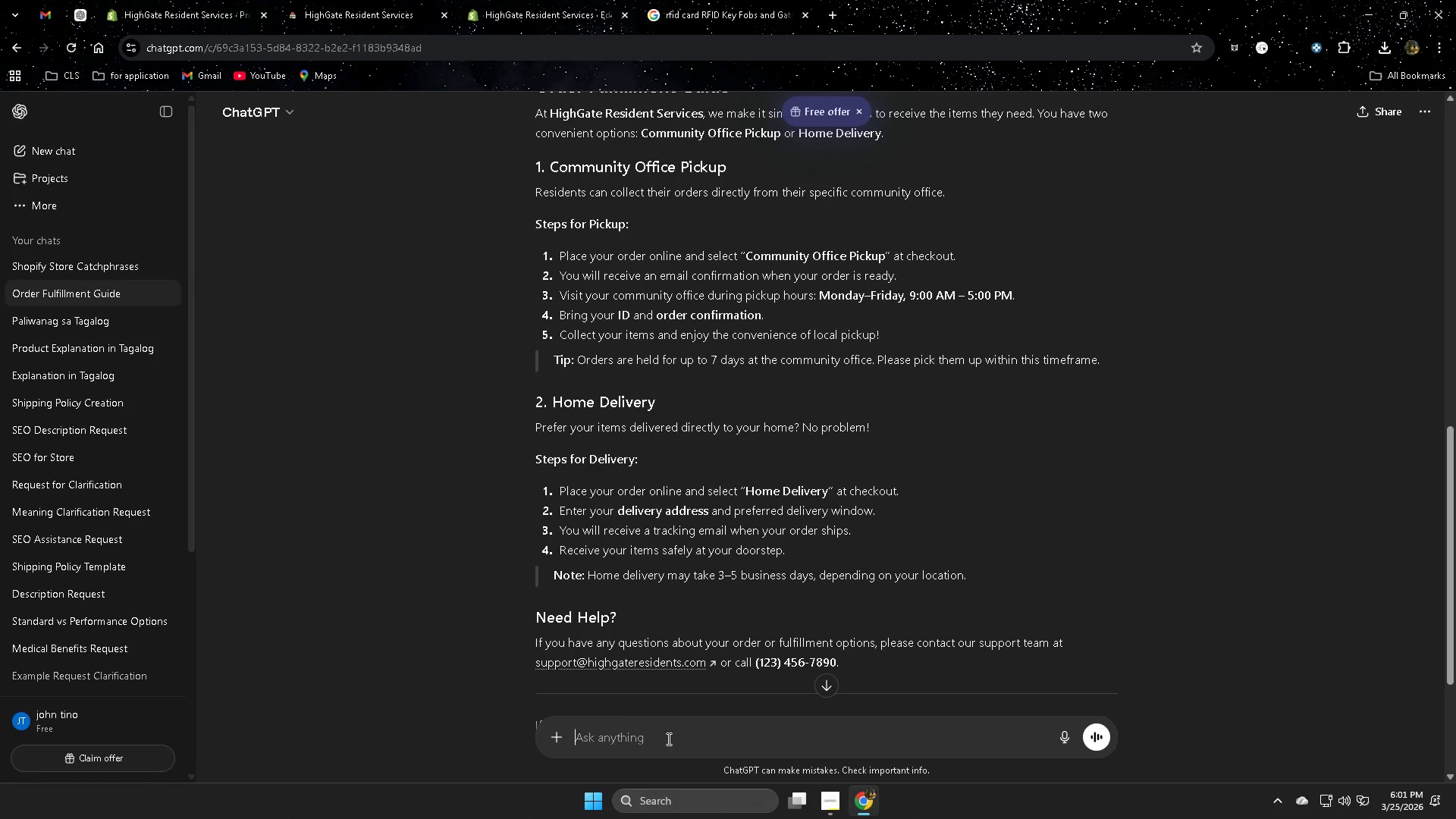 
key(Control+ControlLeft)
 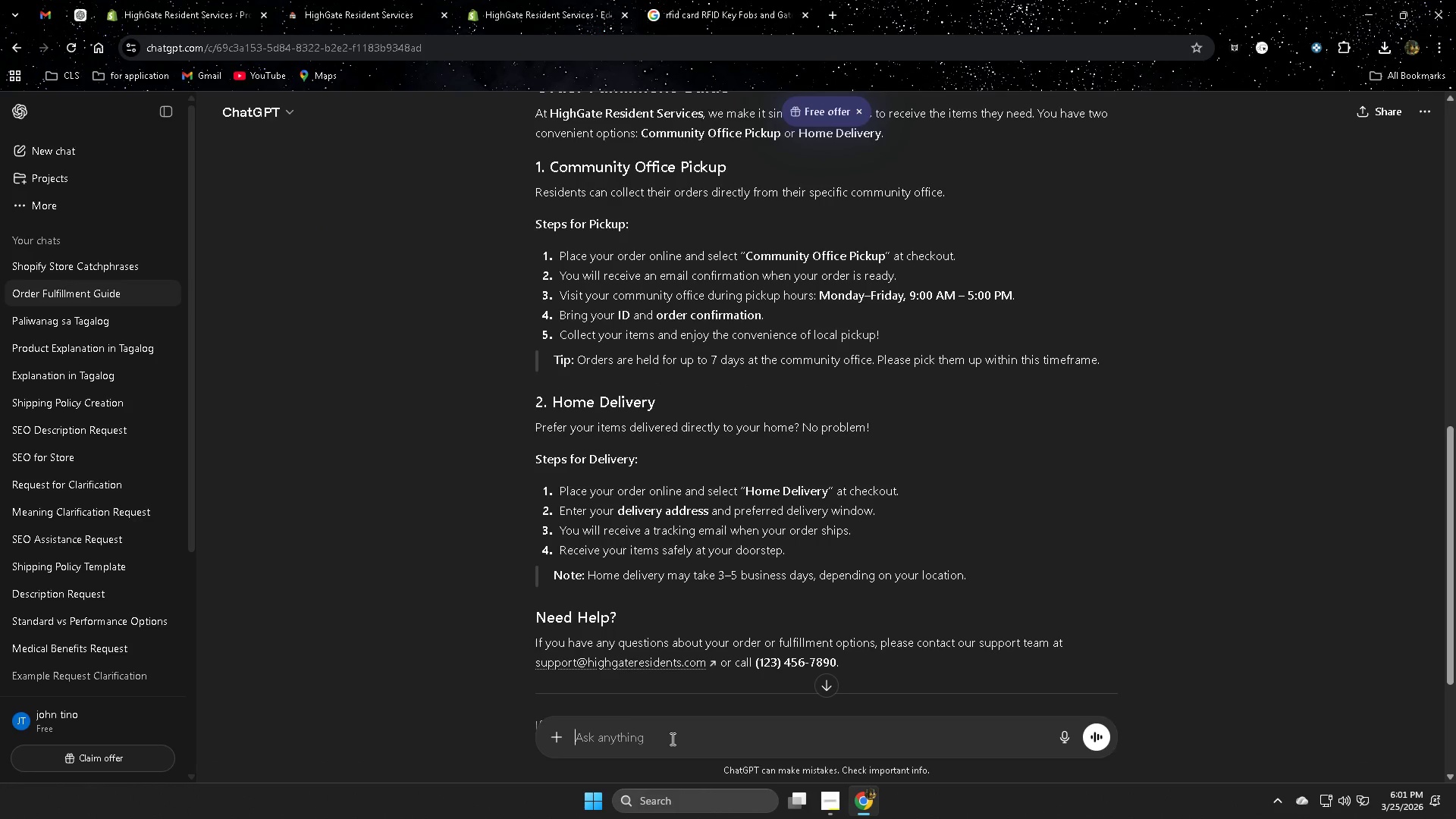 
key(Control+V)
 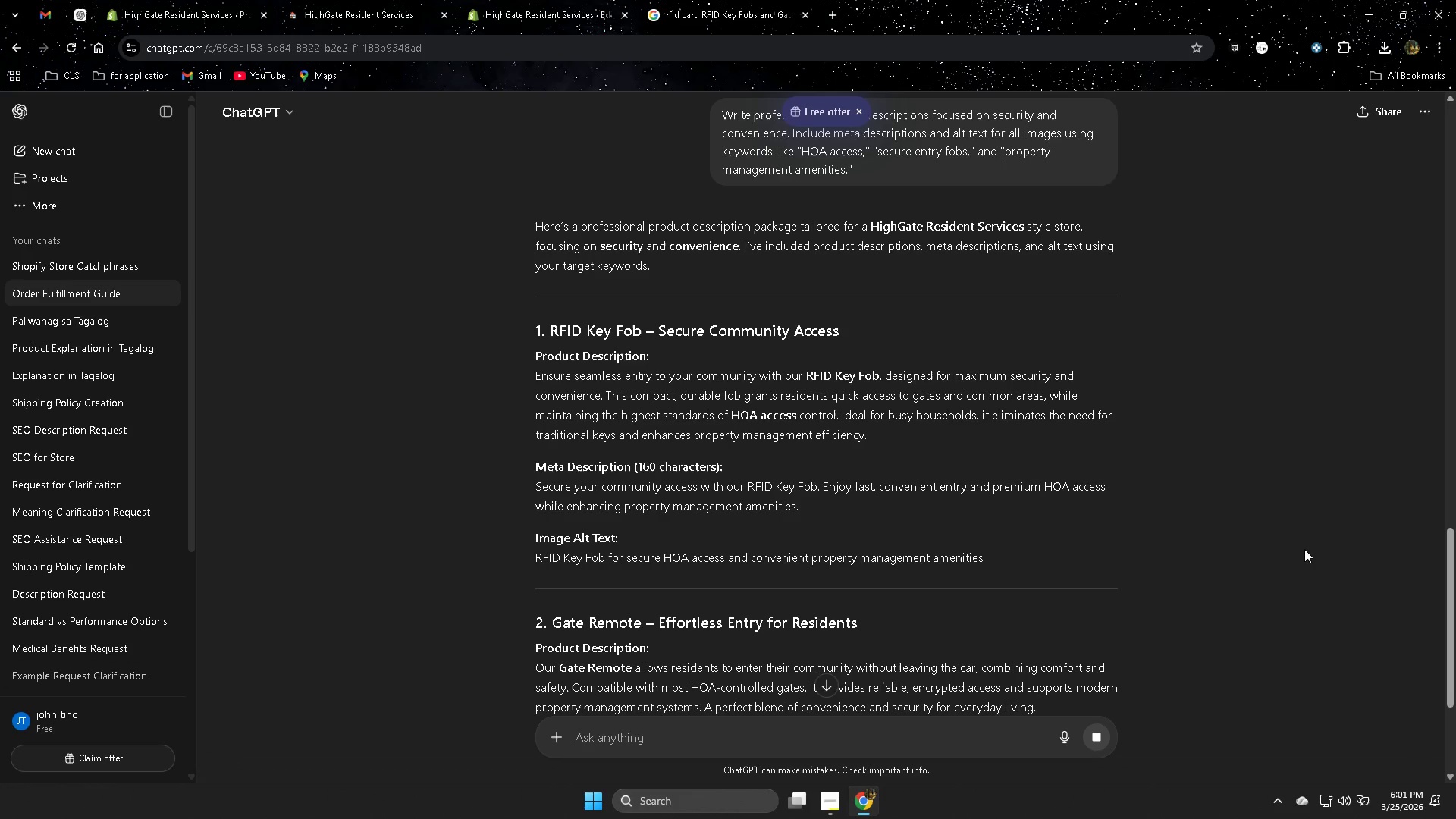 
wait(11.25)
 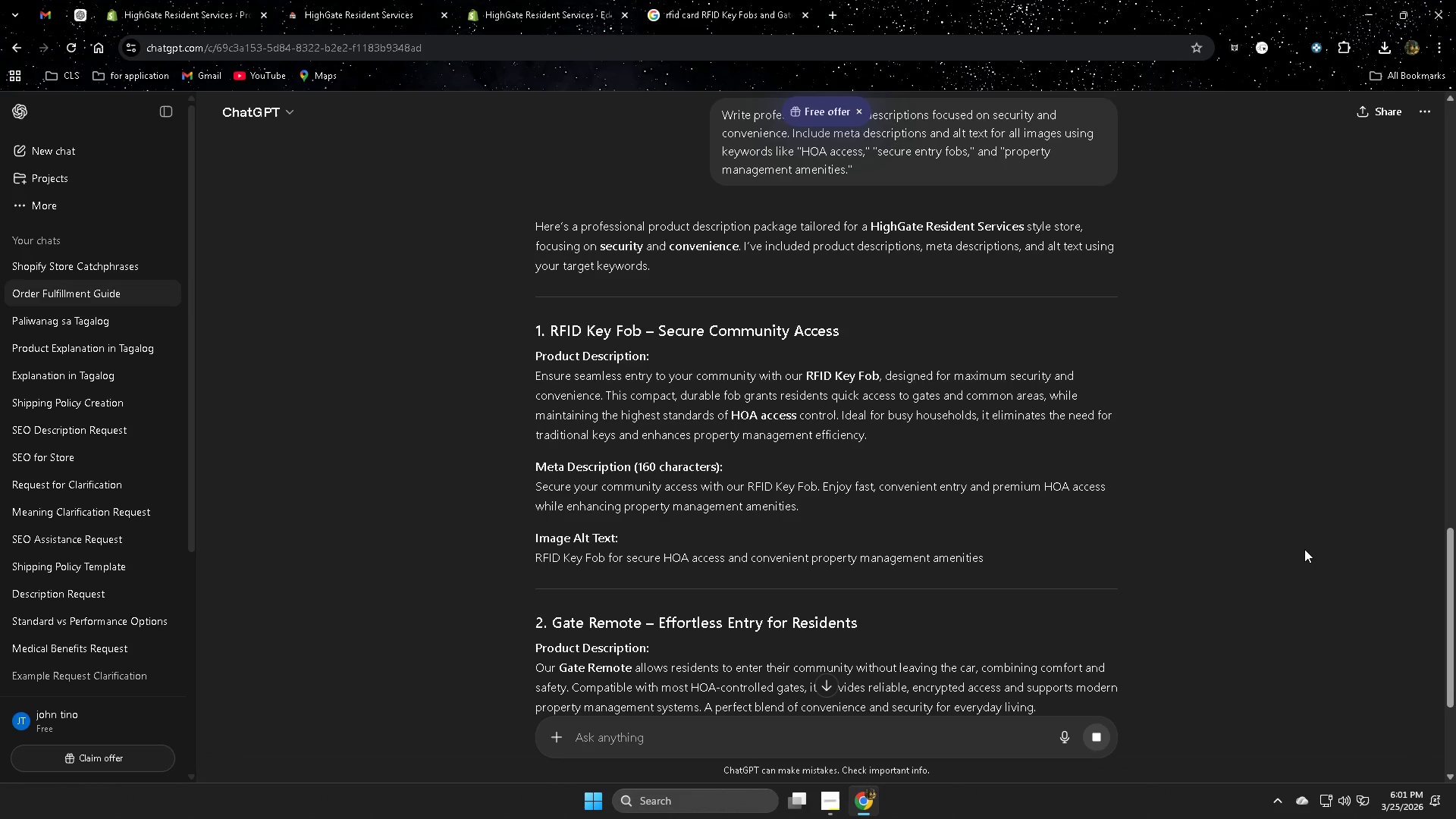 
scroll: coordinate [1211, 589], scroll_direction: down, amount: 2.0
 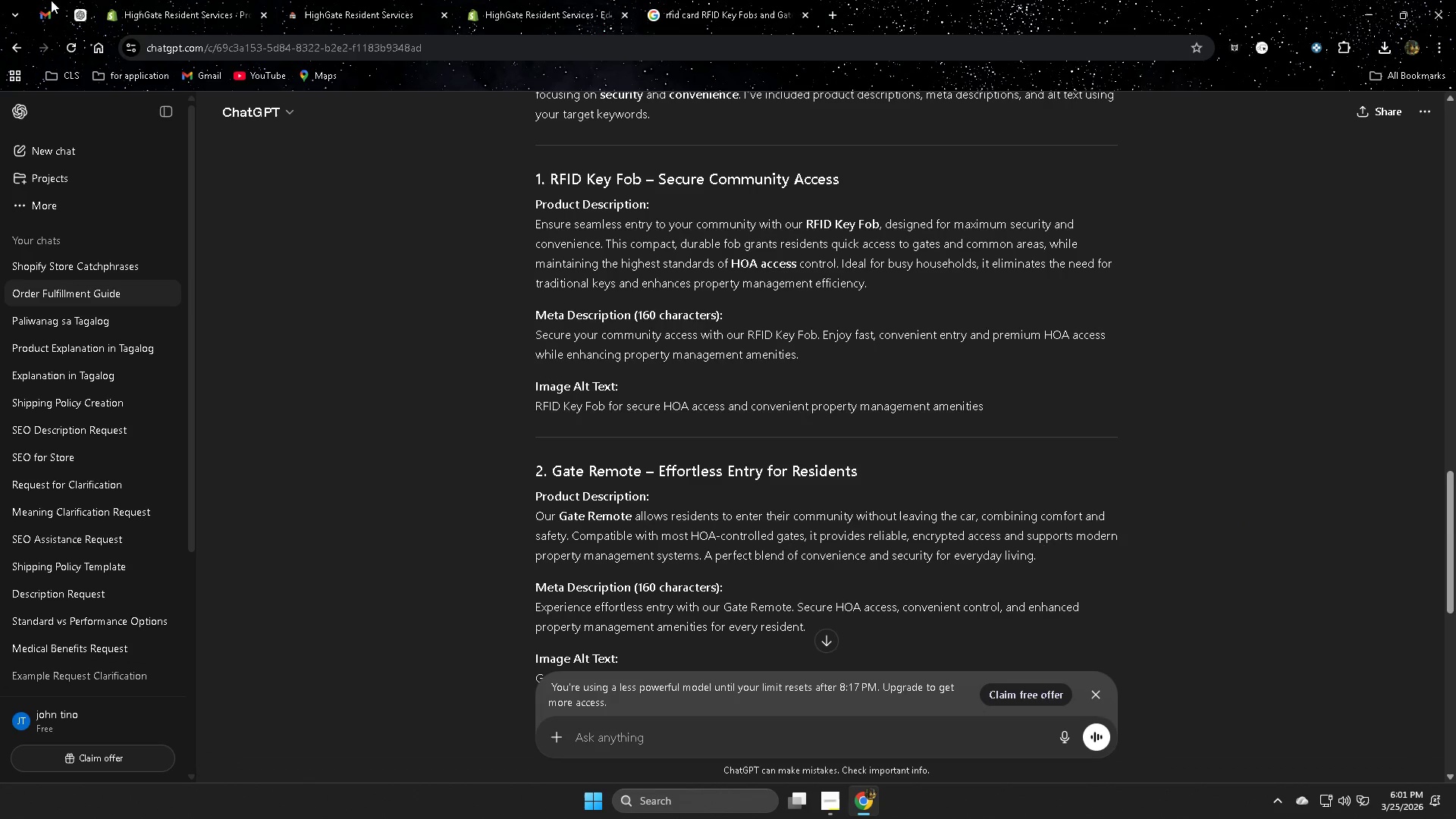 
mouse_move([821, 792])
 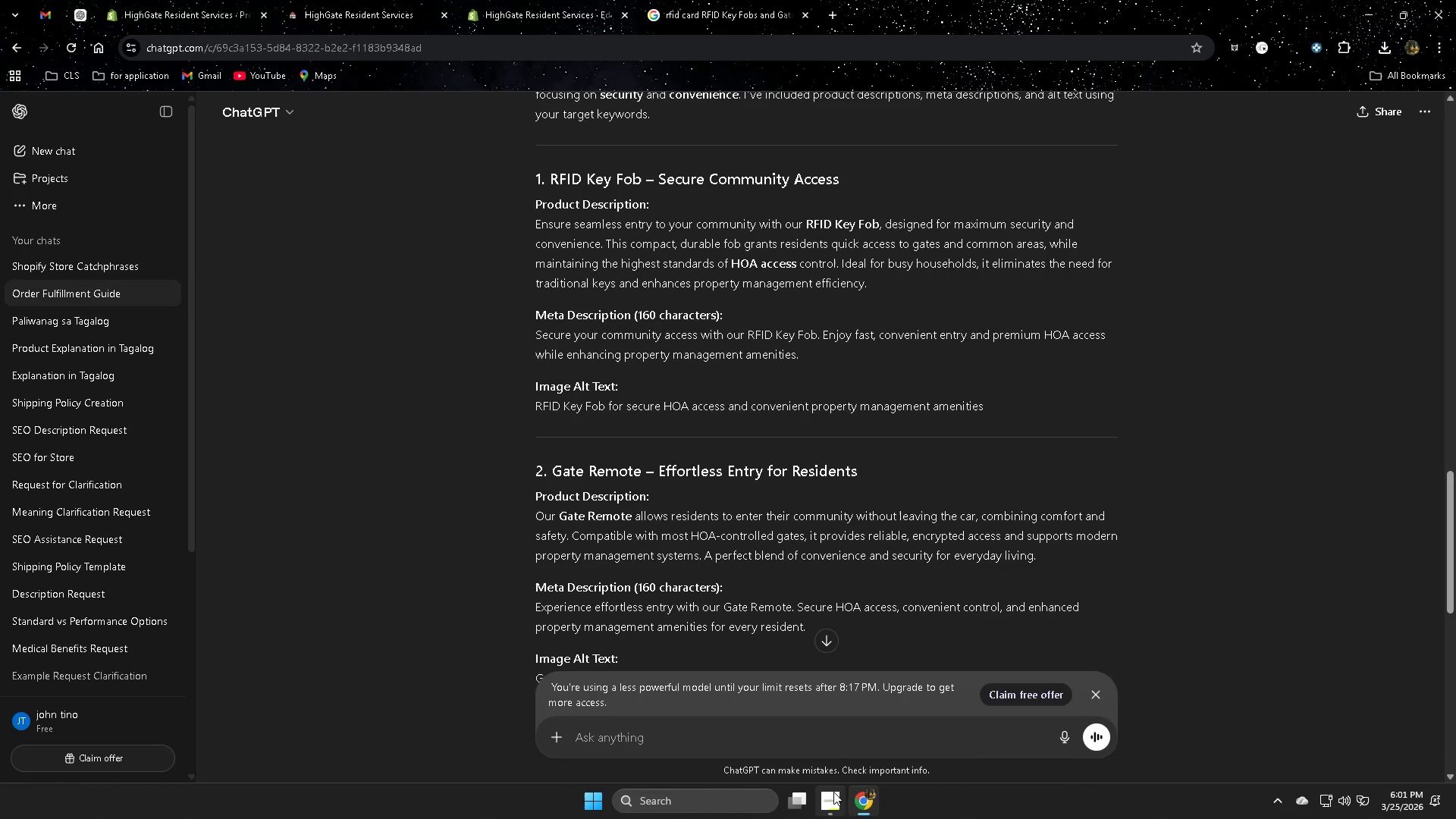 
left_click([836, 798])